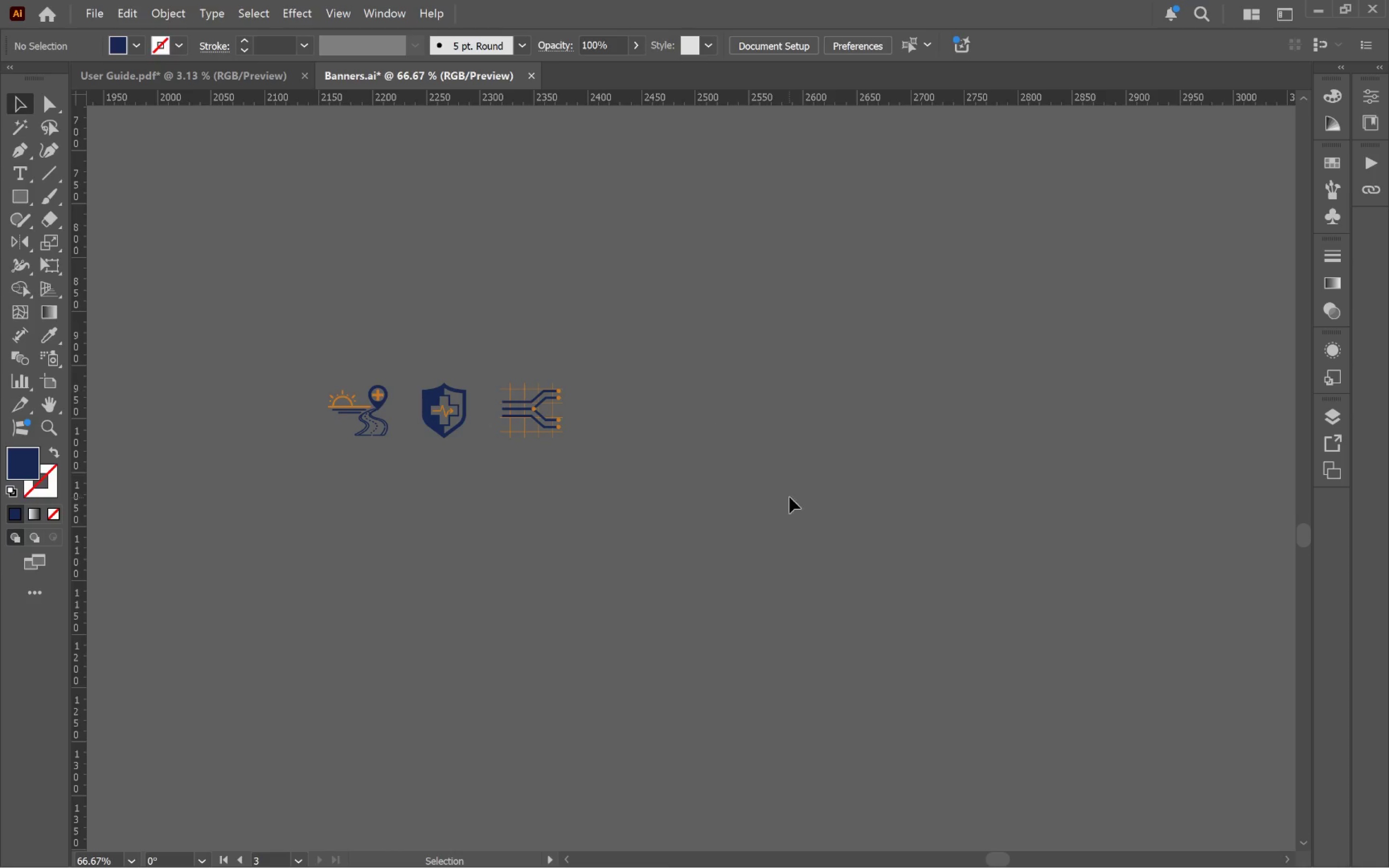 
left_click([725, 493])
 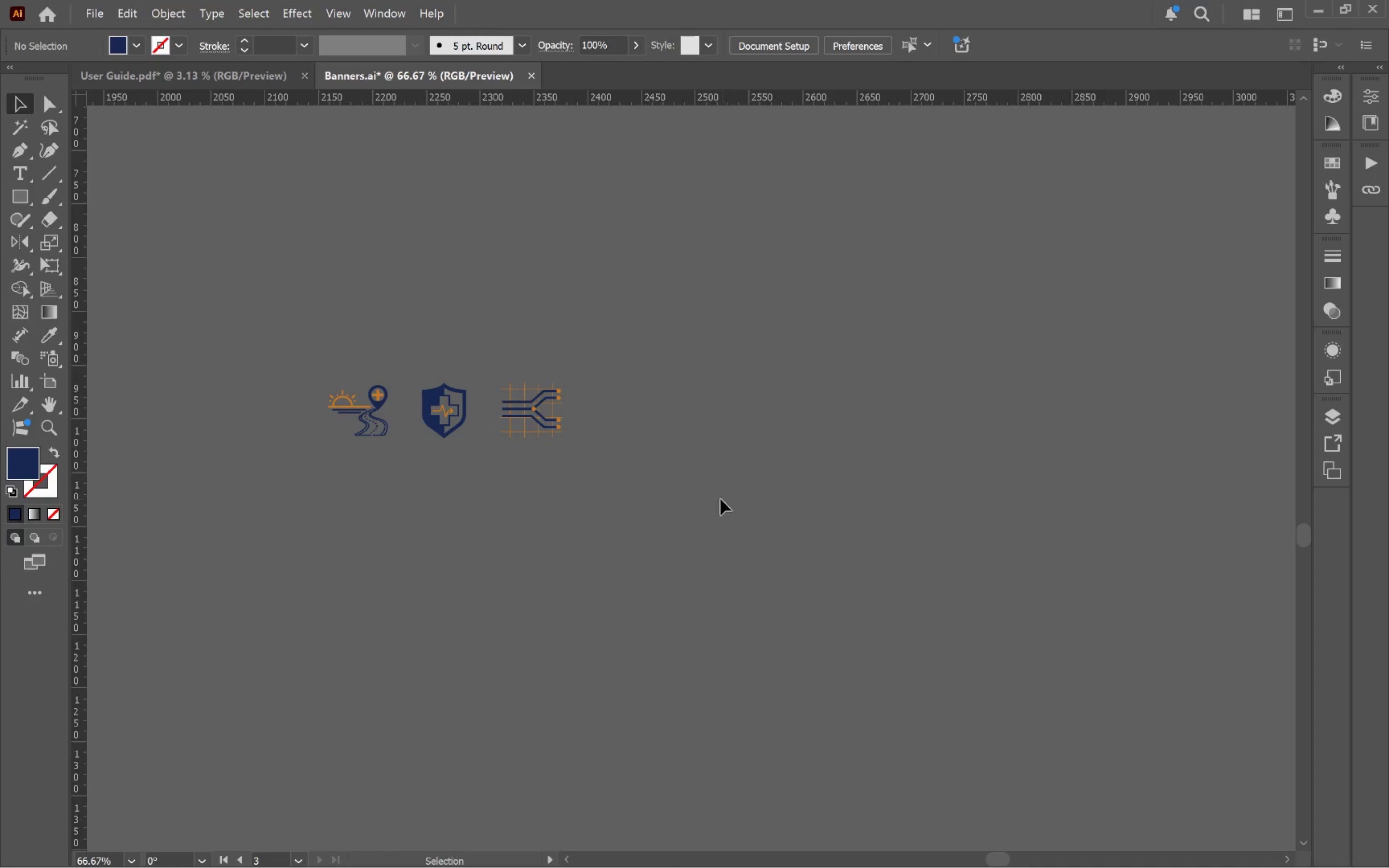 
hold_key(key=AltLeft, duration=0.53)
 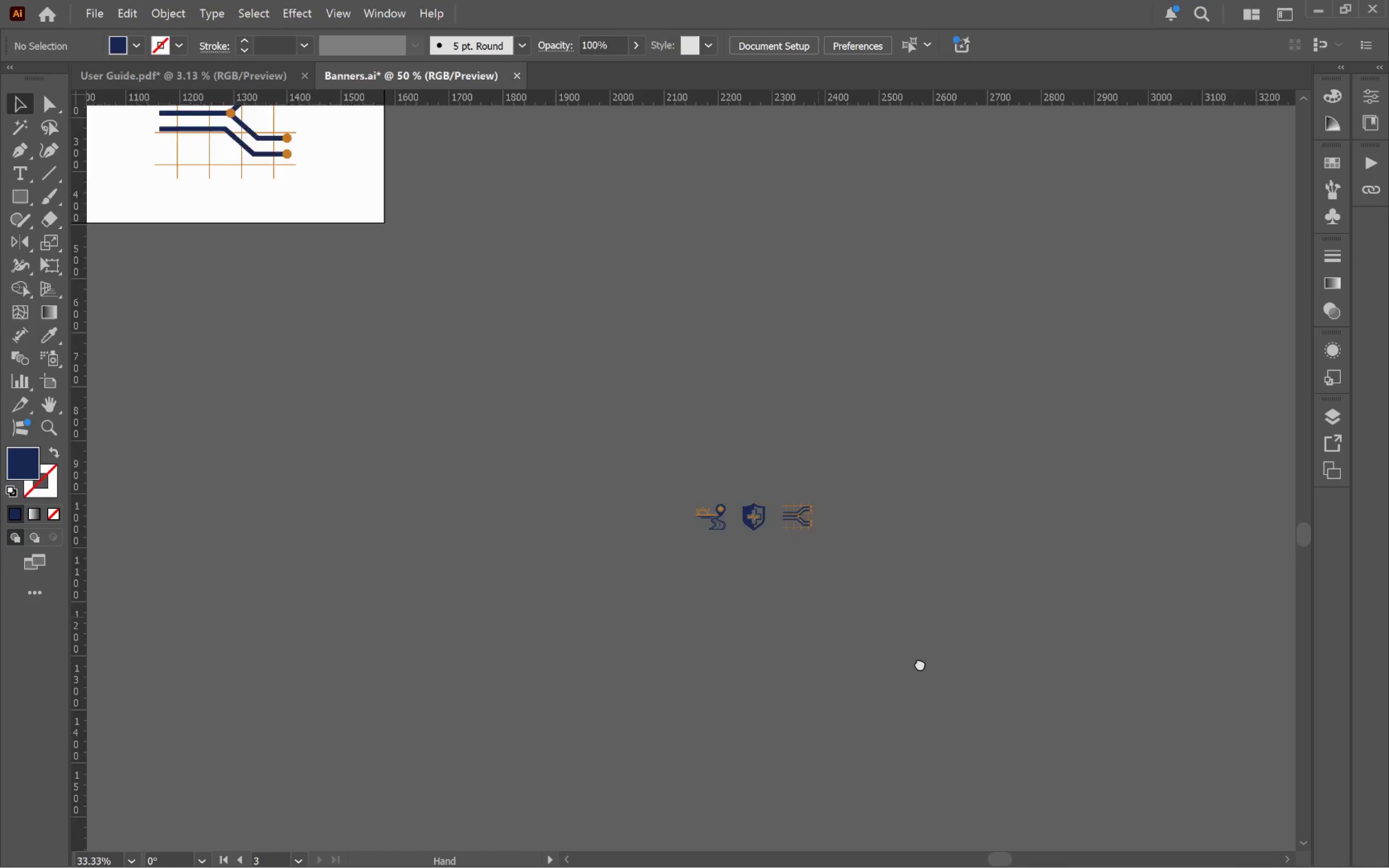 
hold_key(key=Space, duration=0.89)
 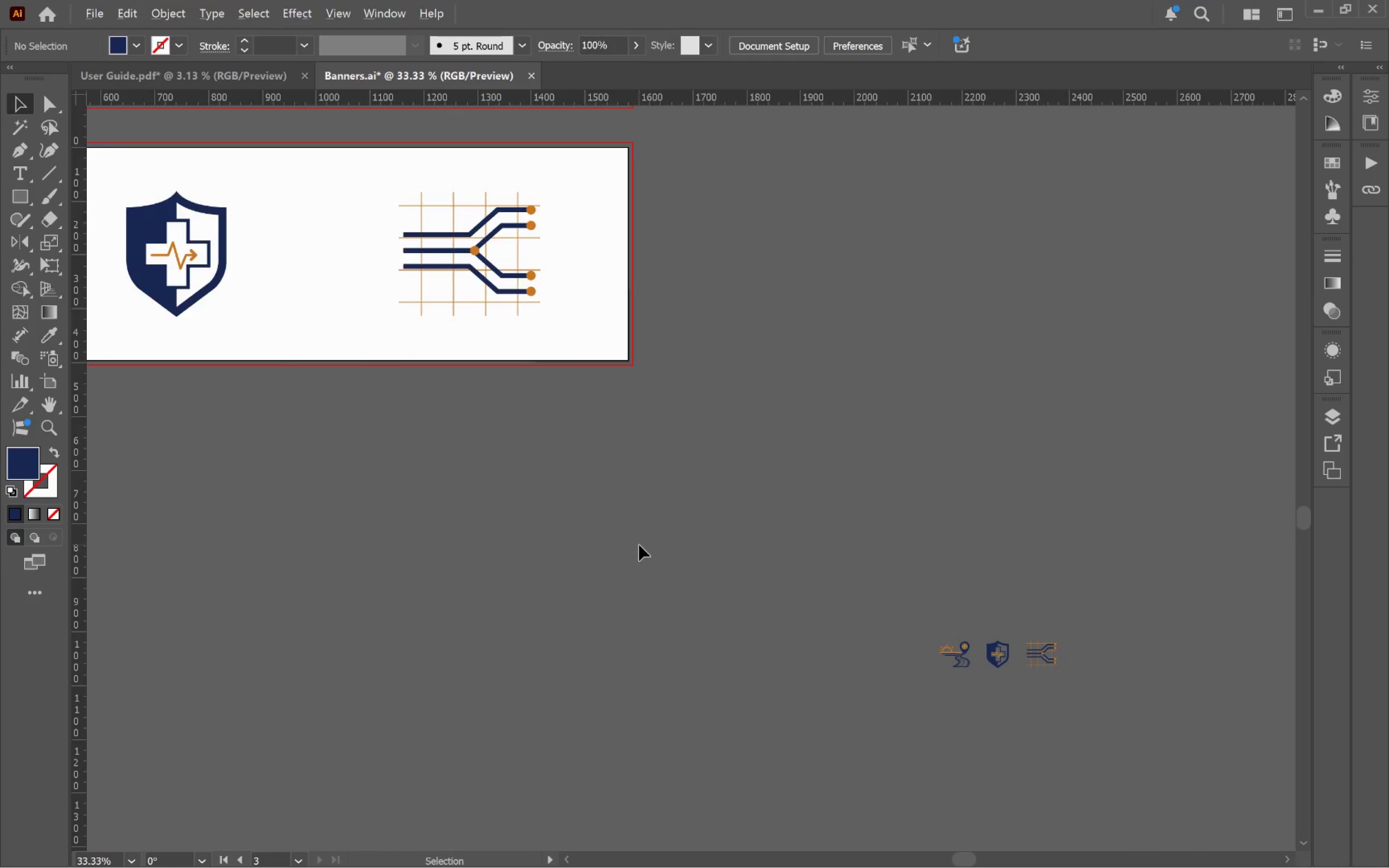 
scroll: coordinate [624, 499], scroll_direction: down, amount: 2.0
 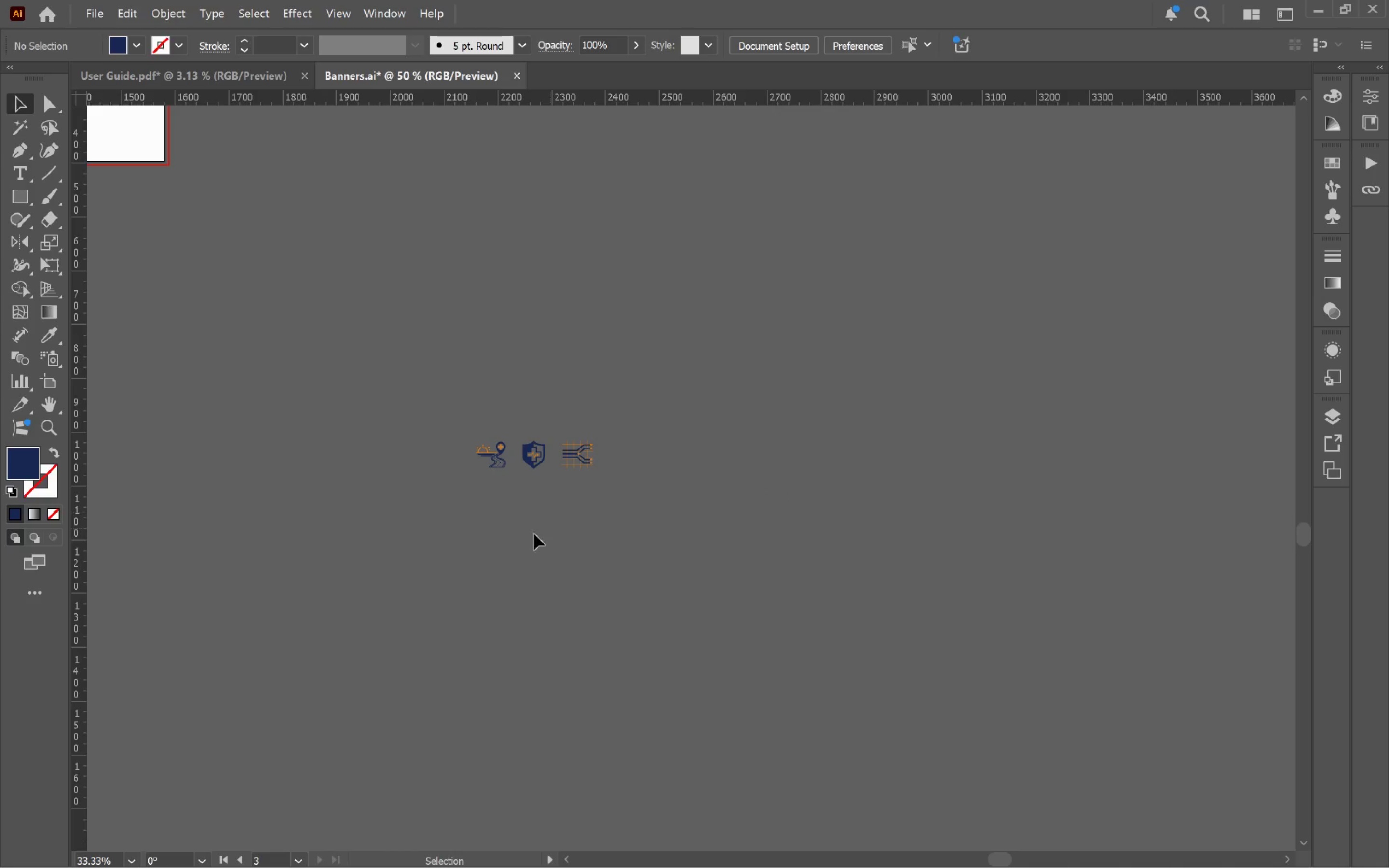 
left_click_drag(start_coordinate=[598, 555], to_coordinate=[1062, 755])
 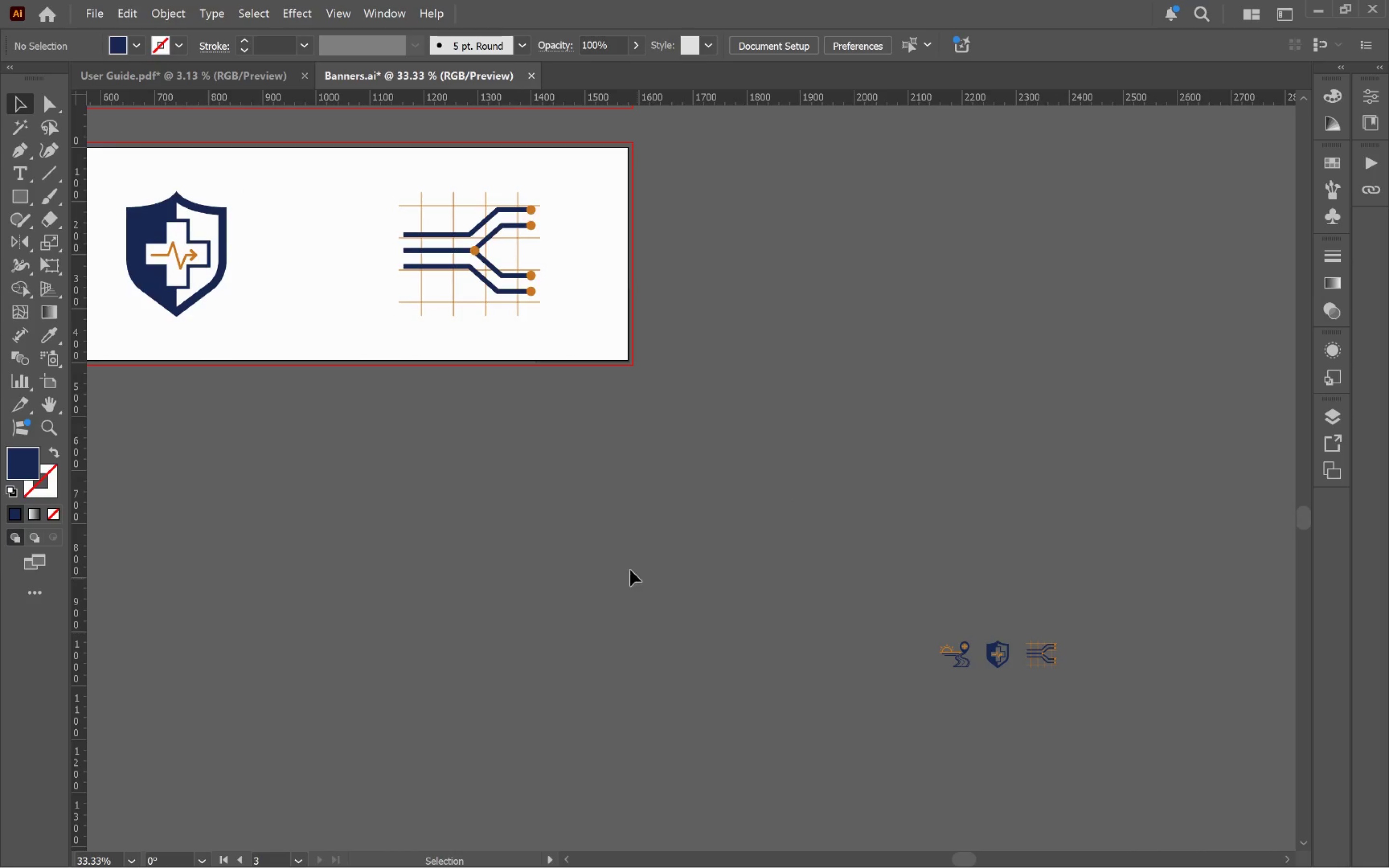 
hold_key(key=AltLeft, duration=0.64)
scroll: coordinate [641, 543], scroll_direction: down, amount: 2.0
 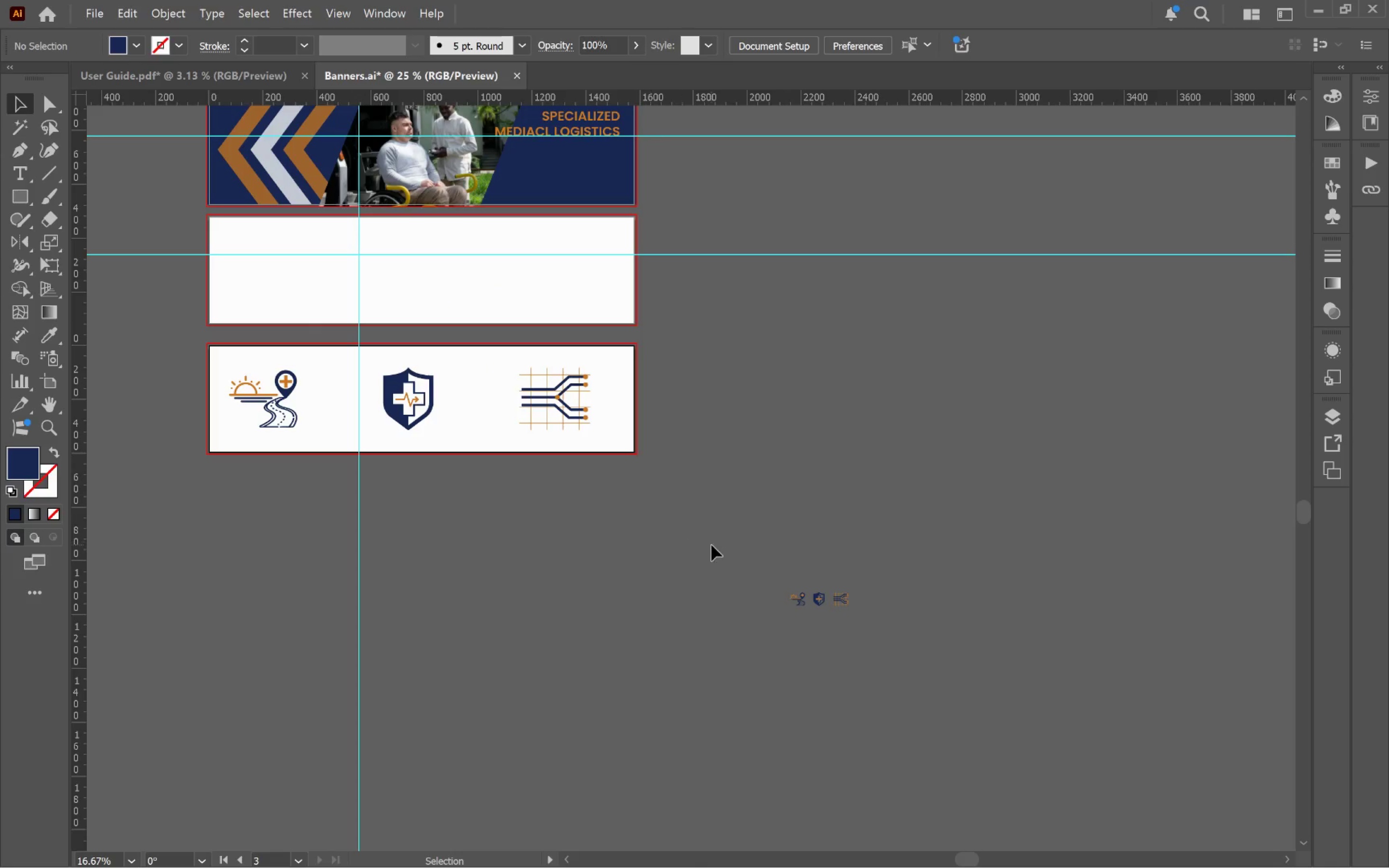 
hold_key(key=Space, duration=1.46)
 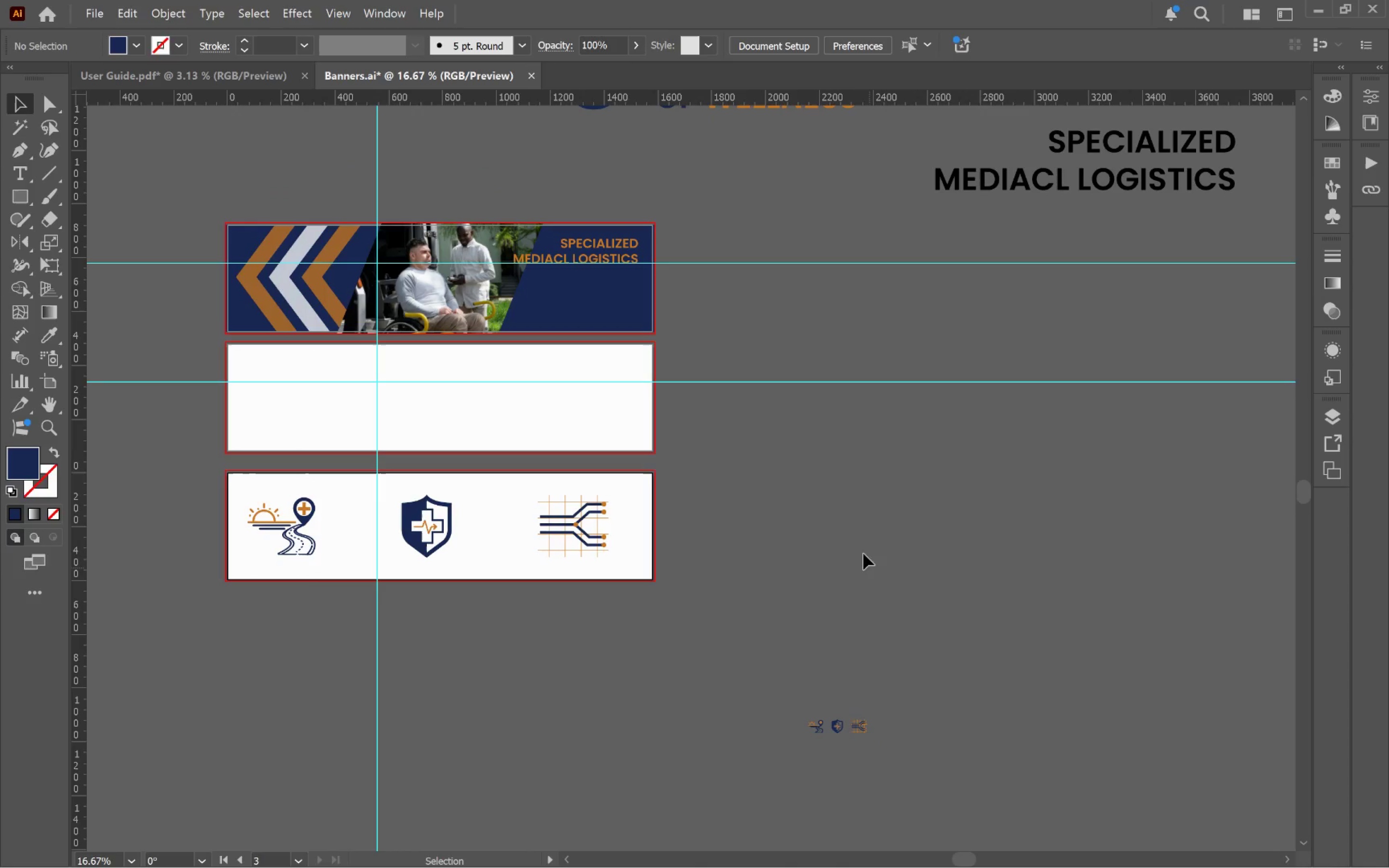 
left_click_drag(start_coordinate=[738, 534], to_coordinate=[756, 661])
 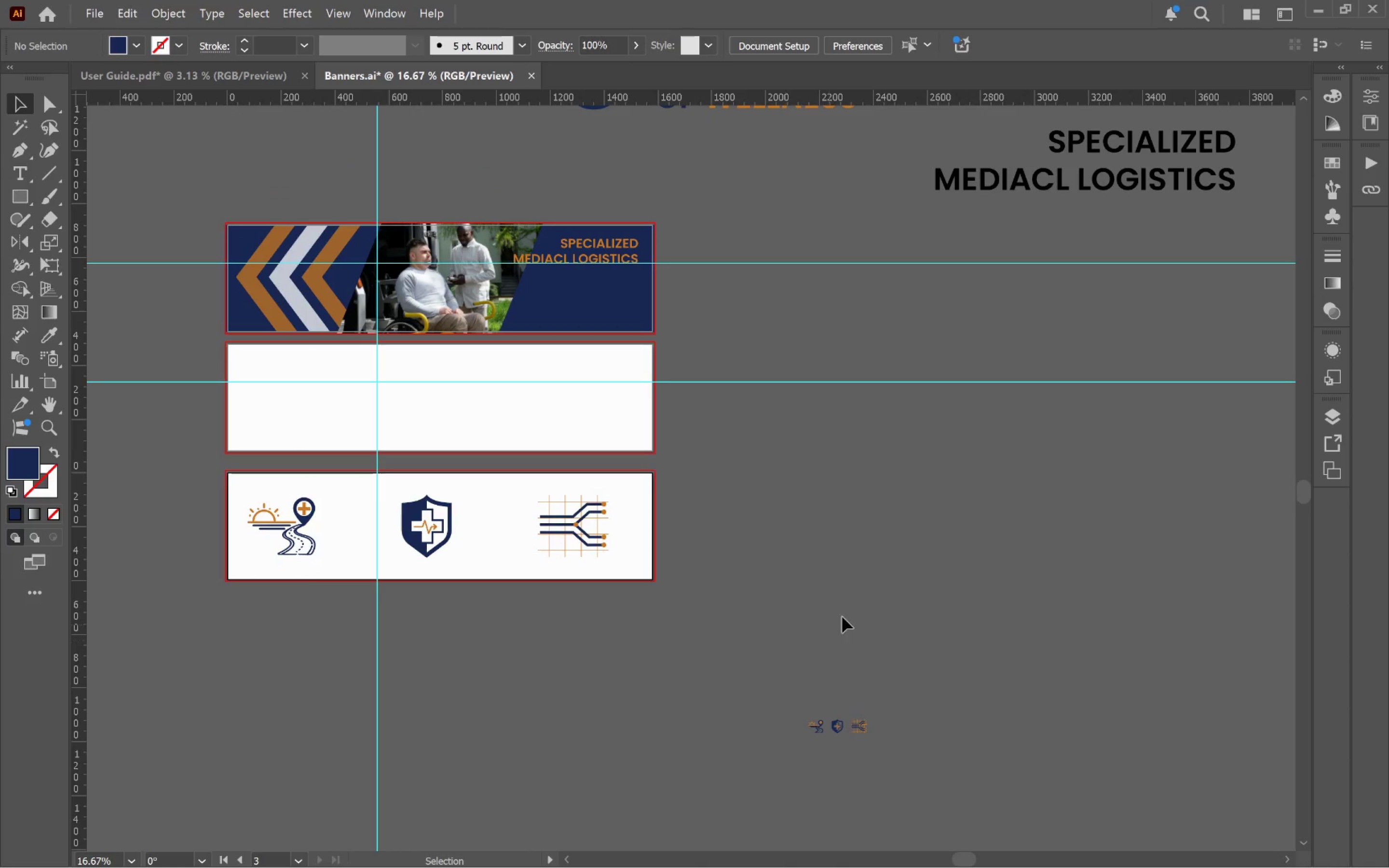 
left_click([866, 598])
 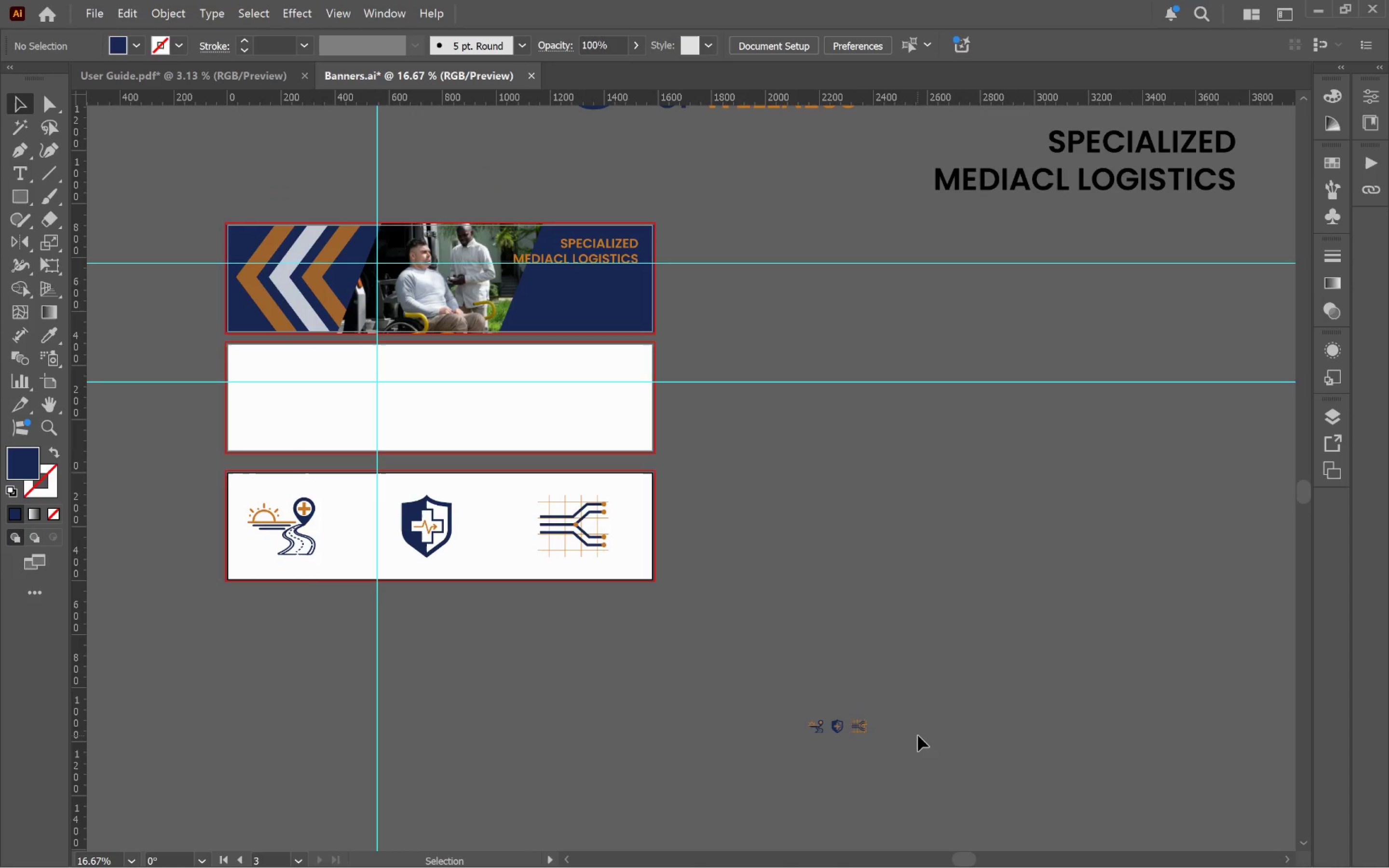 
hold_key(key=AltLeft, duration=0.54)
 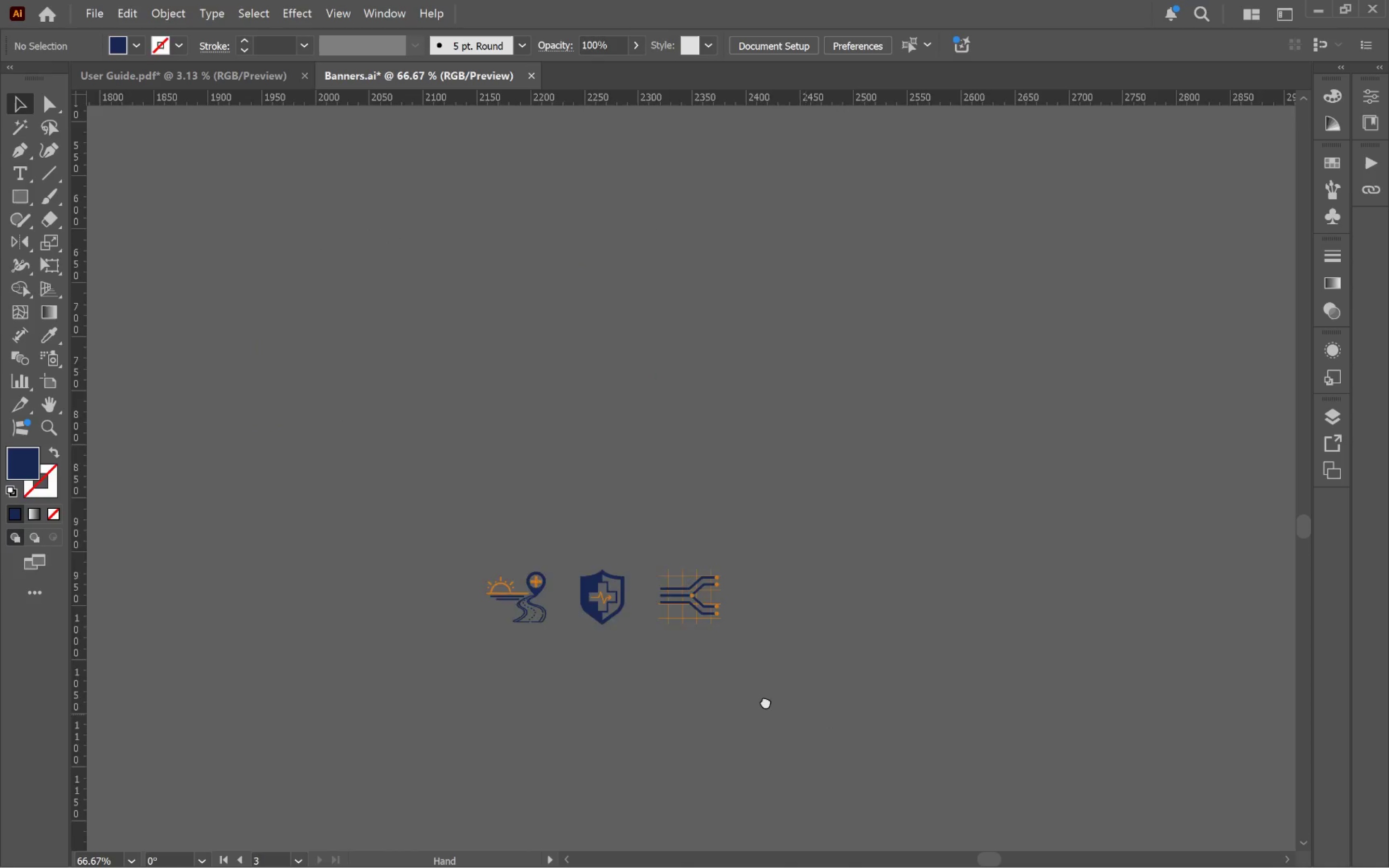 
hold_key(key=Space, duration=0.78)
 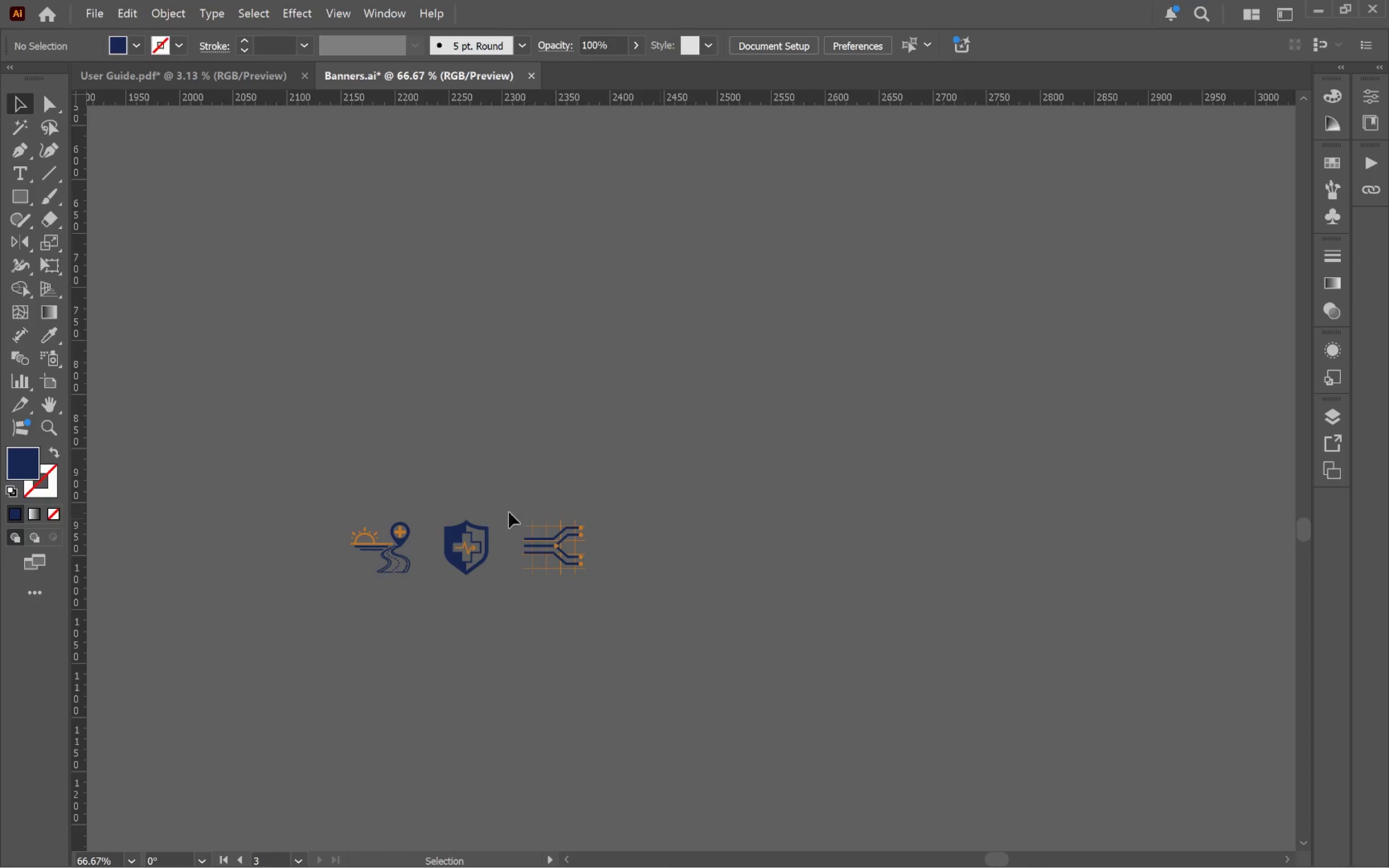 
left_click_drag(start_coordinate=[856, 733], to_coordinate=[669, 665])
 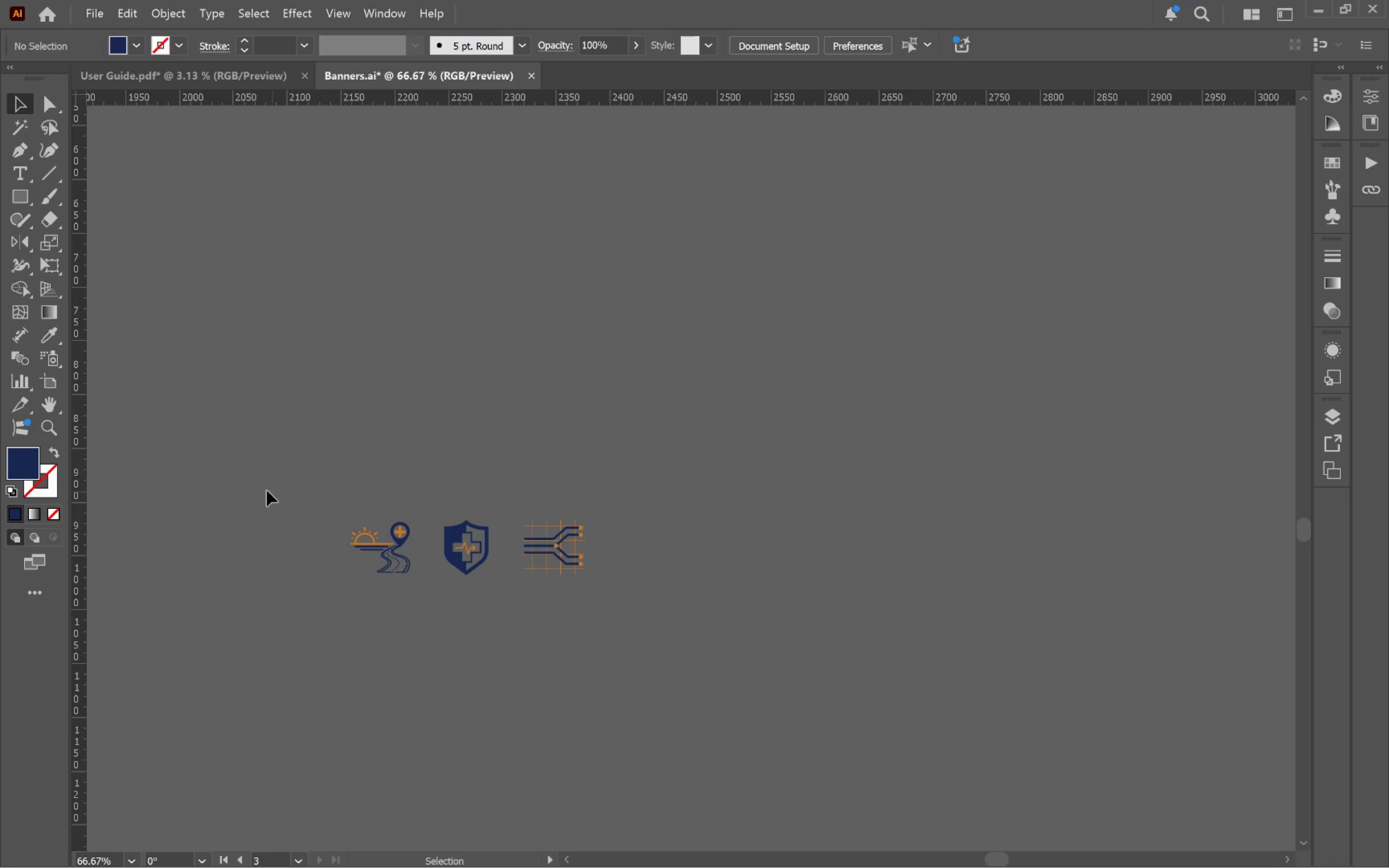 
scroll: coordinate [900, 767], scroll_direction: up, amount: 4.0
 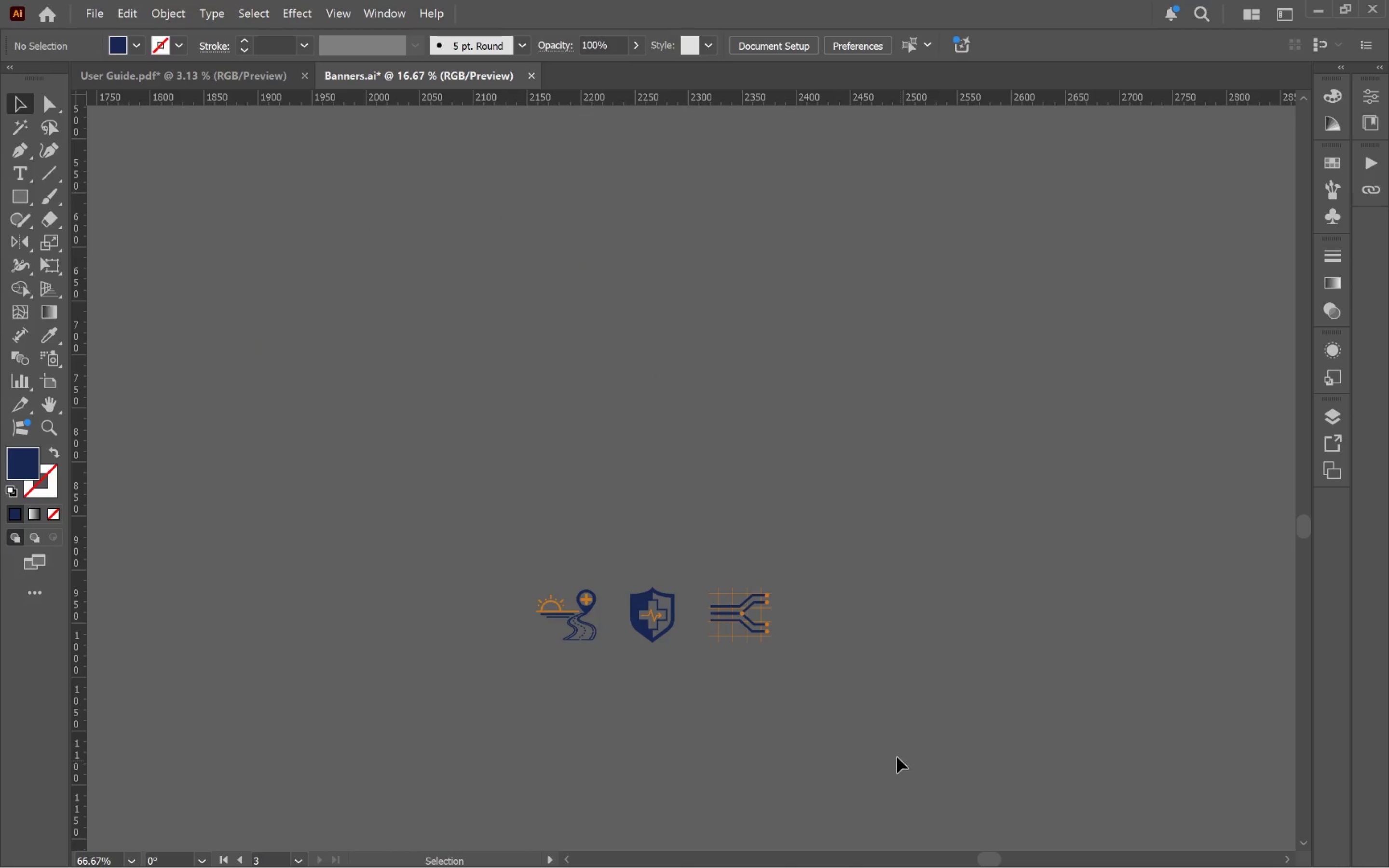 
left_click_drag(start_coordinate=[294, 485], to_coordinate=[652, 657])